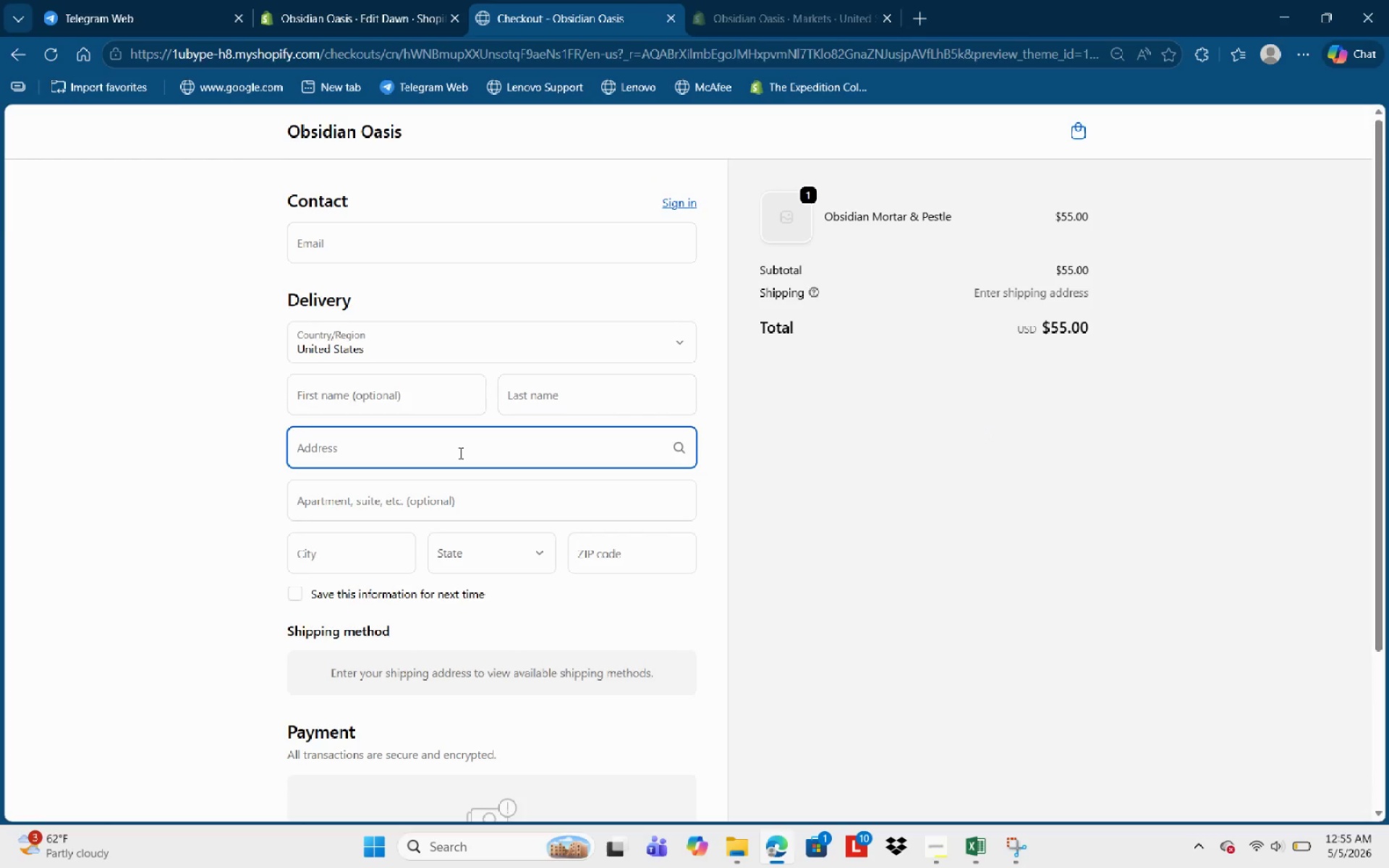 
type(birg)
 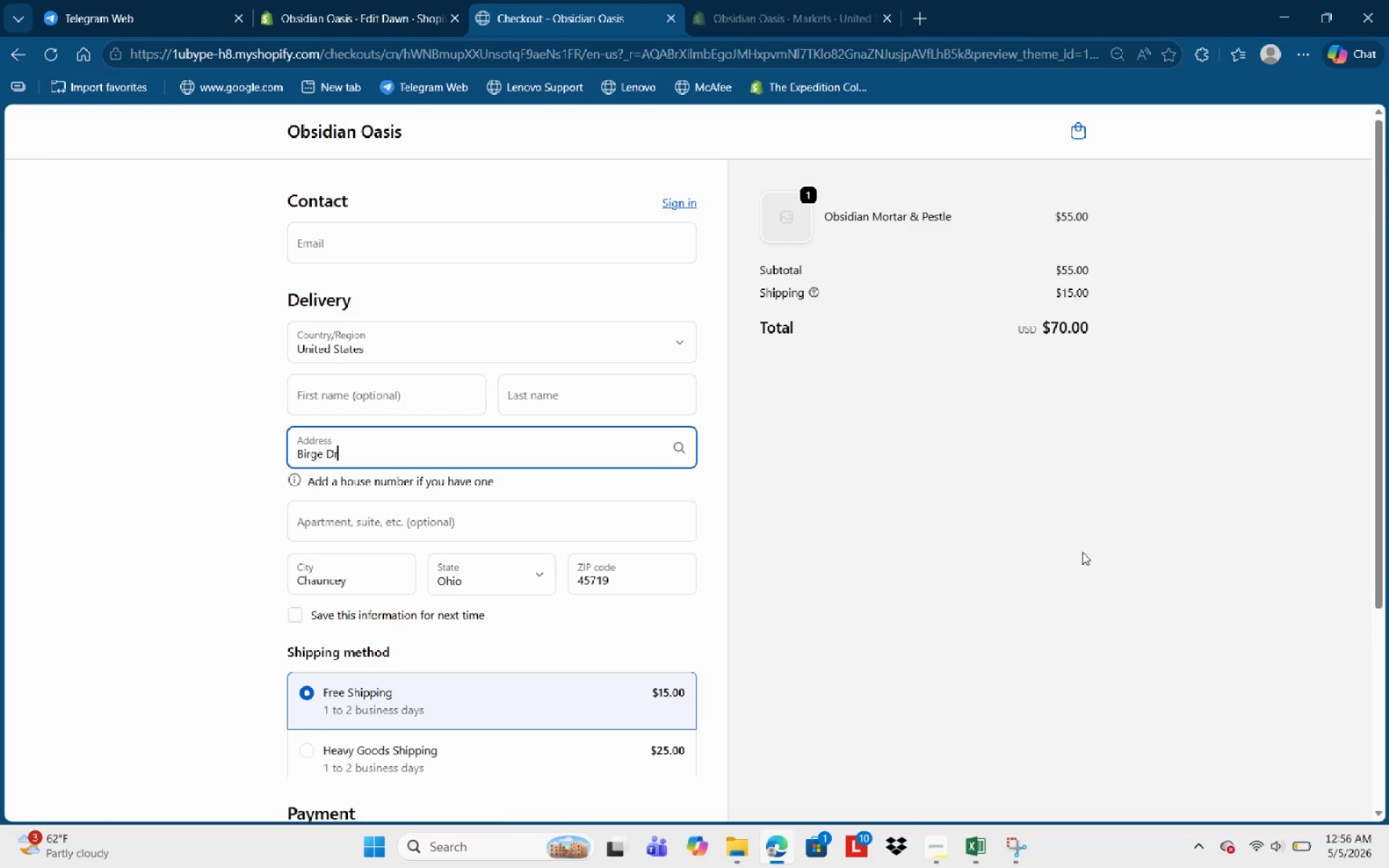 
wait(8.91)
 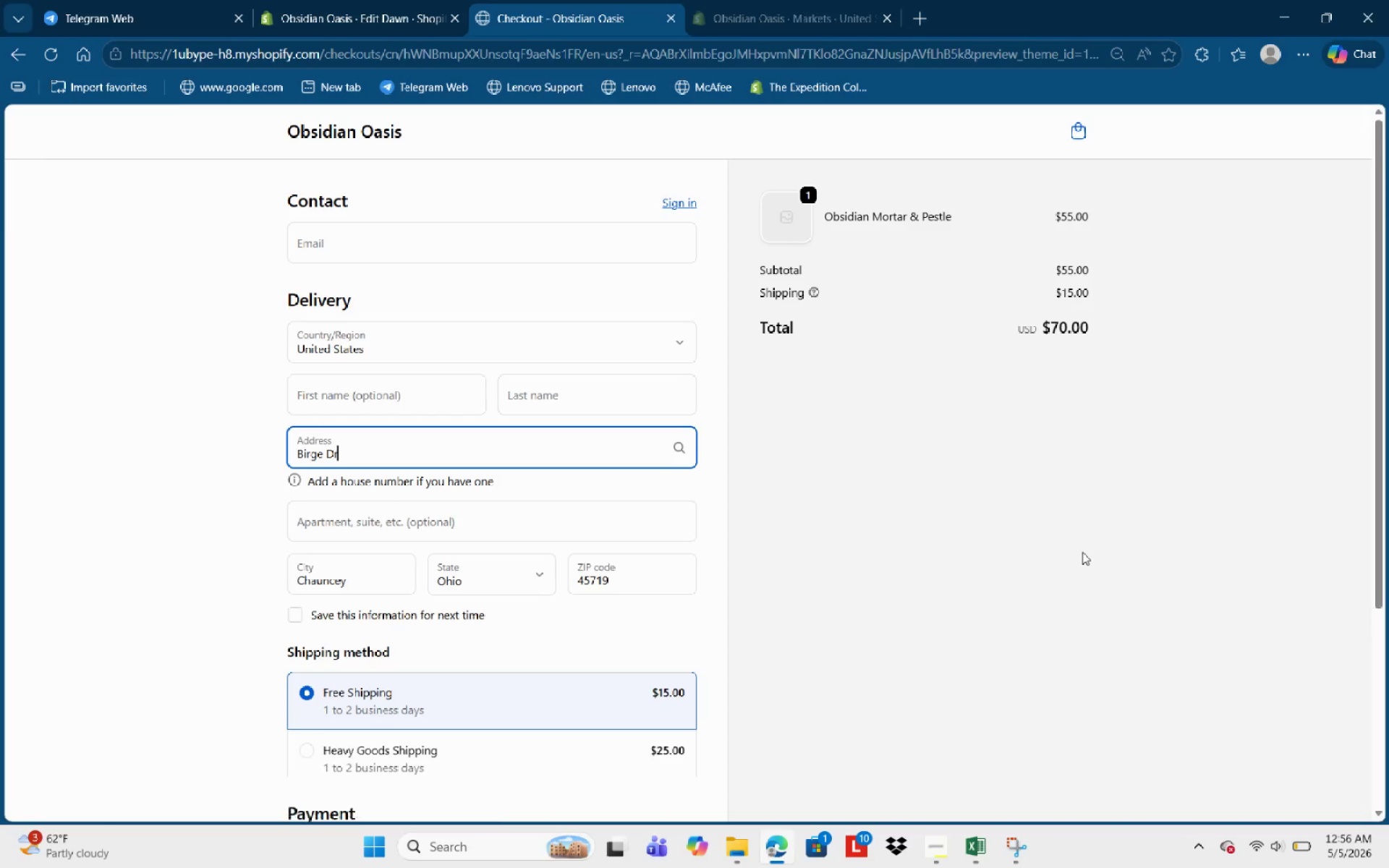 
left_click_drag(start_coordinate=[0, 0], to_coordinate=[1375, 813])
 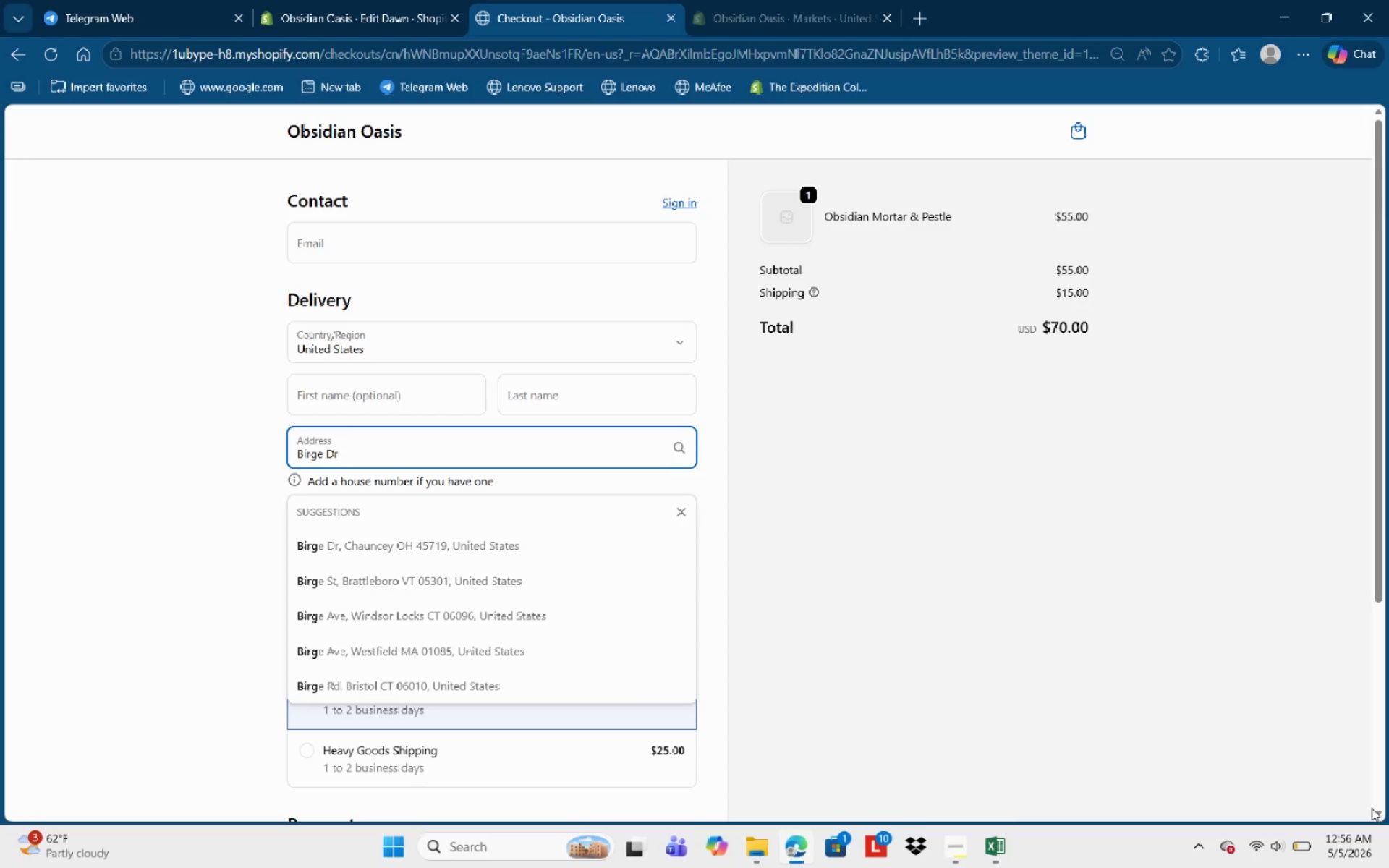 
key(Control+S)
 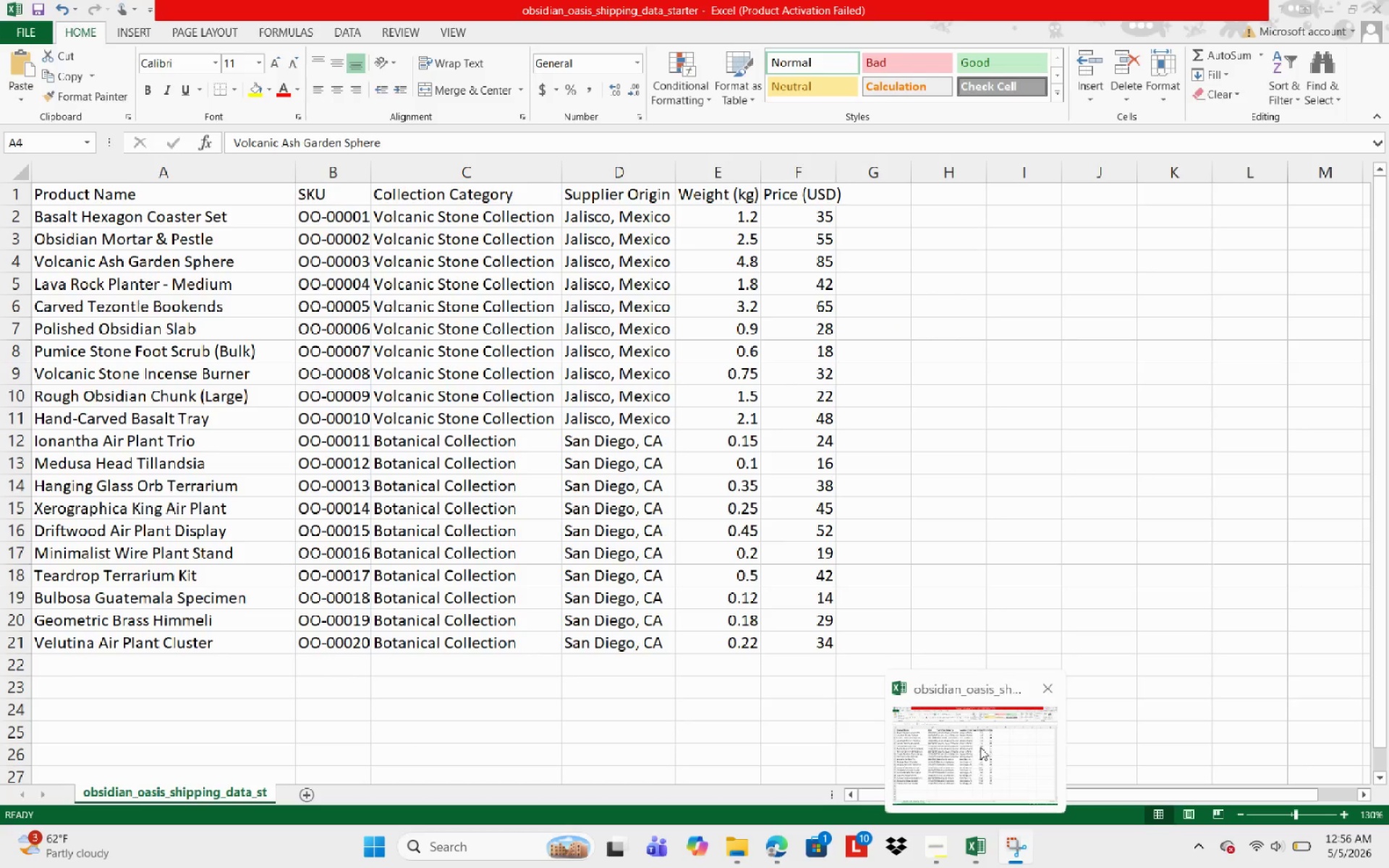 
wait(7.53)
 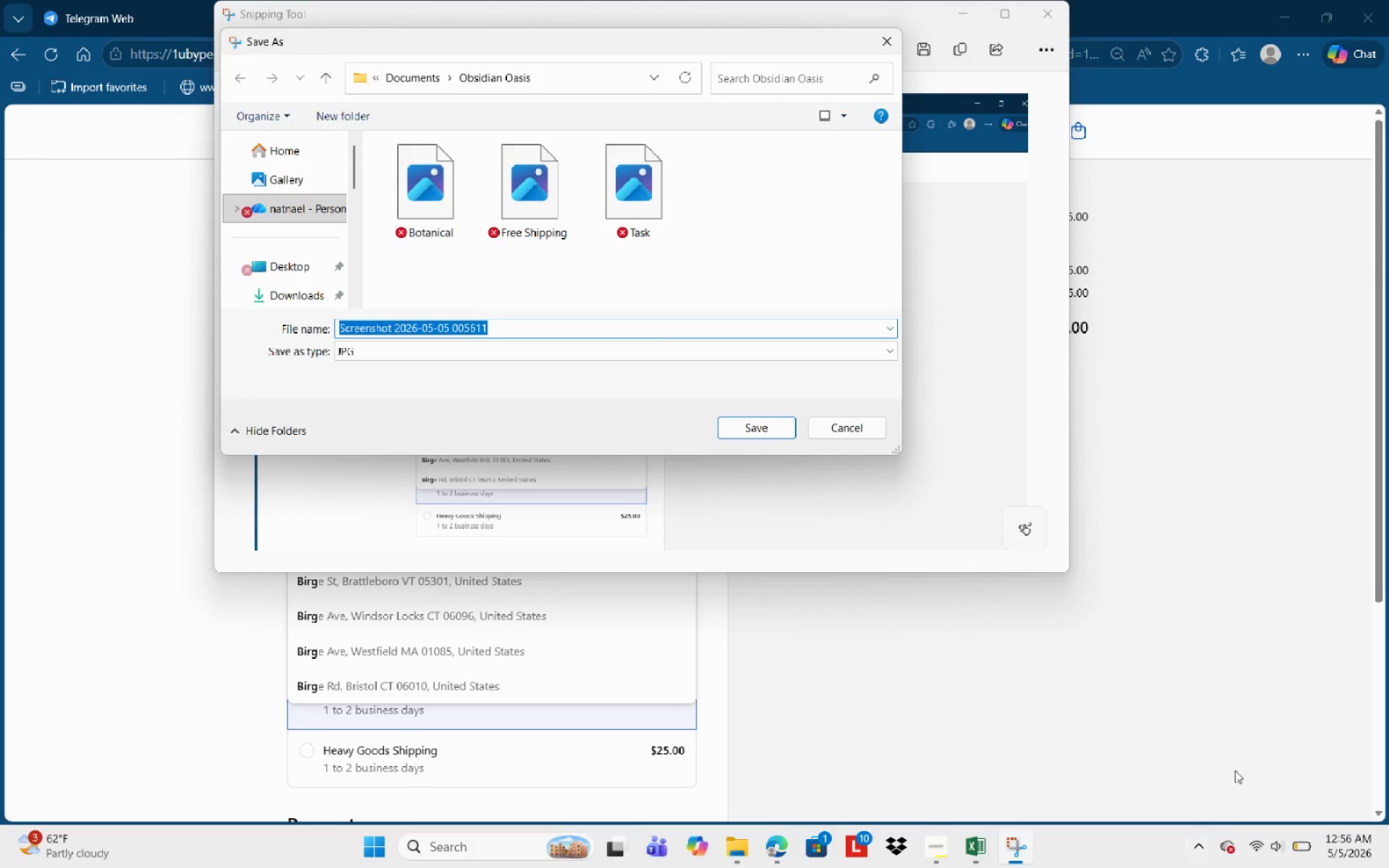 
left_click([577, 291])
 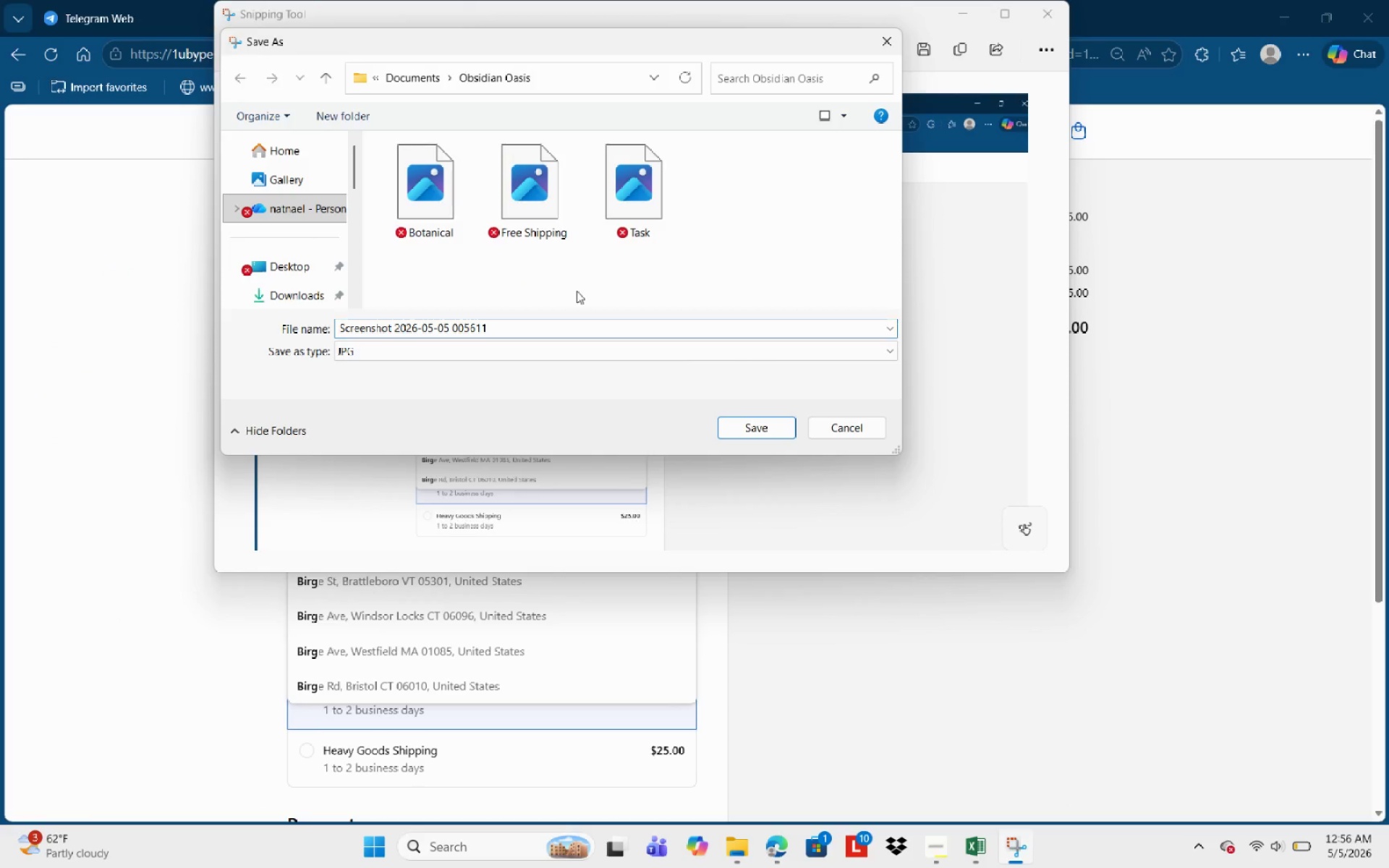 
type(Vocl)
 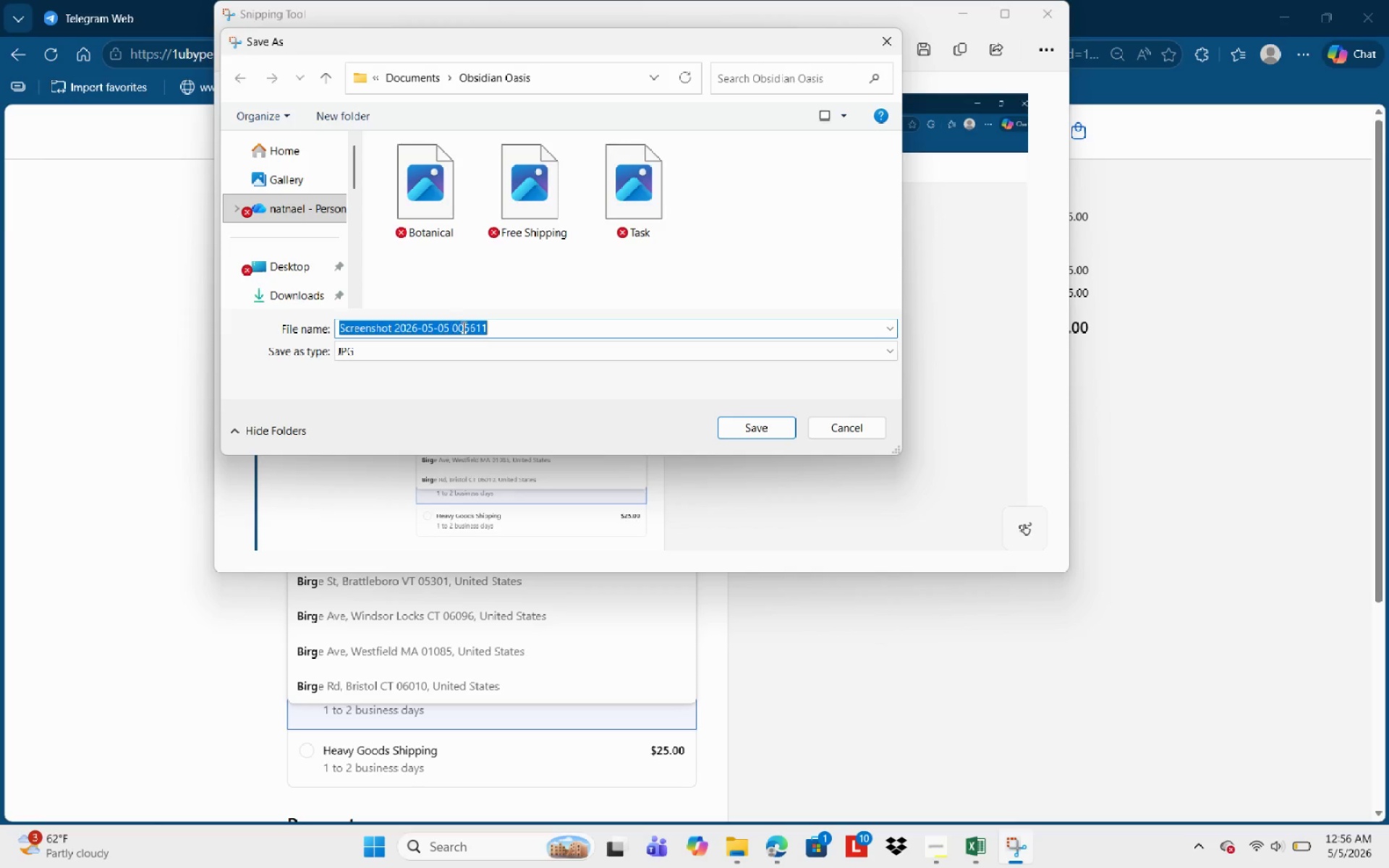 
type(Volcanic)
key(NumpadEnter)
 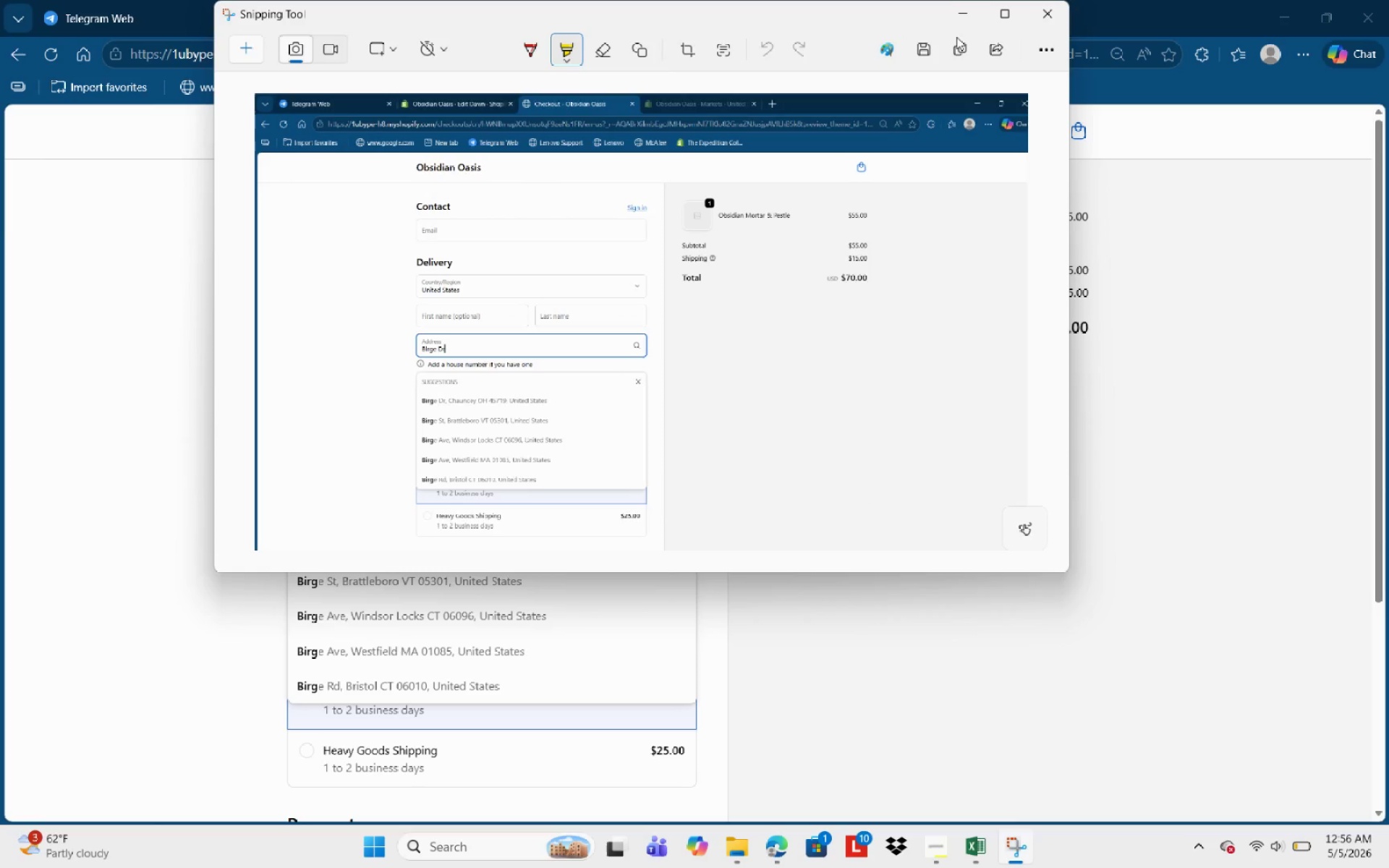 
left_click([969, 10])
 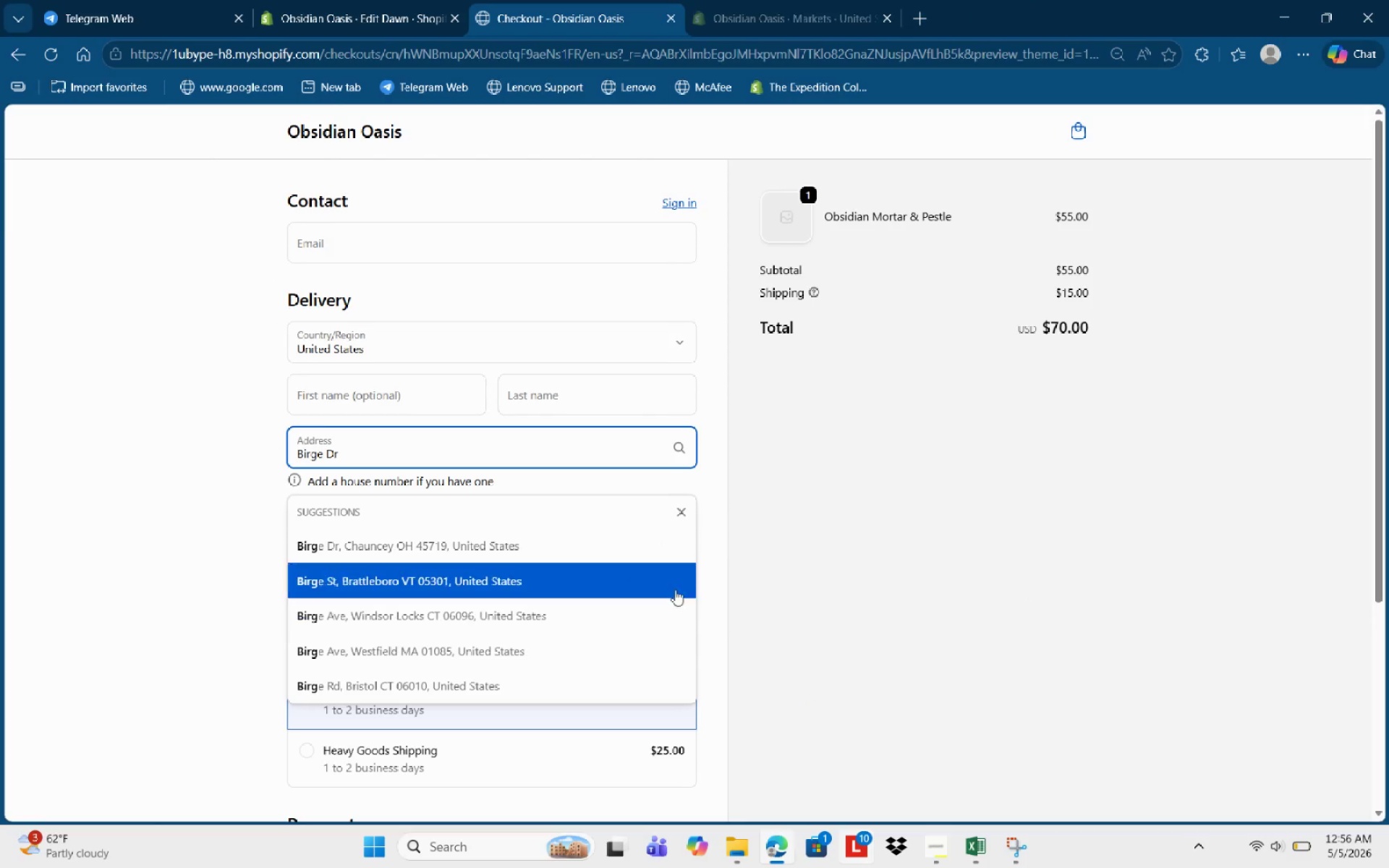 
wait(5.49)
 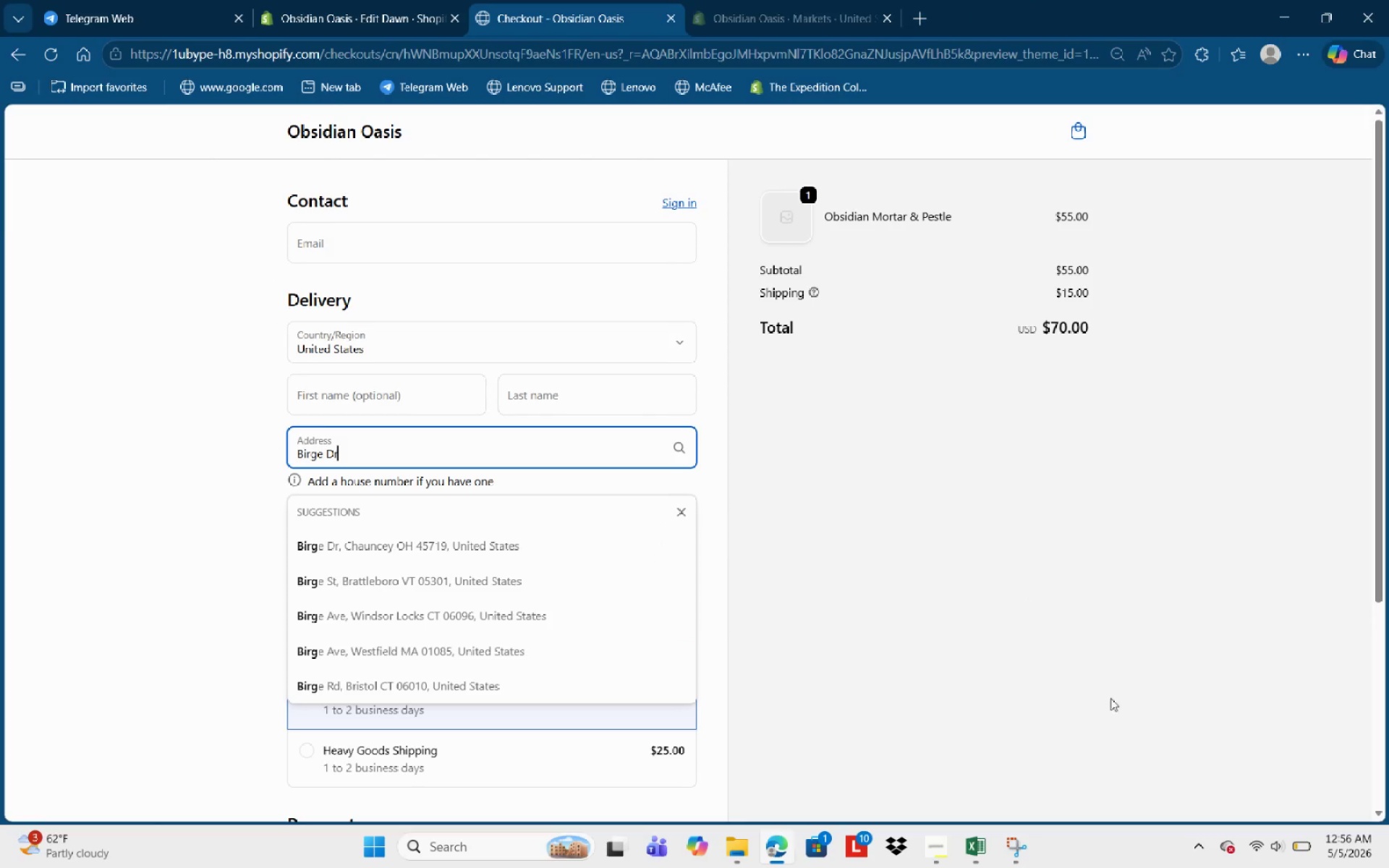 
mouse_move([365, 135])
 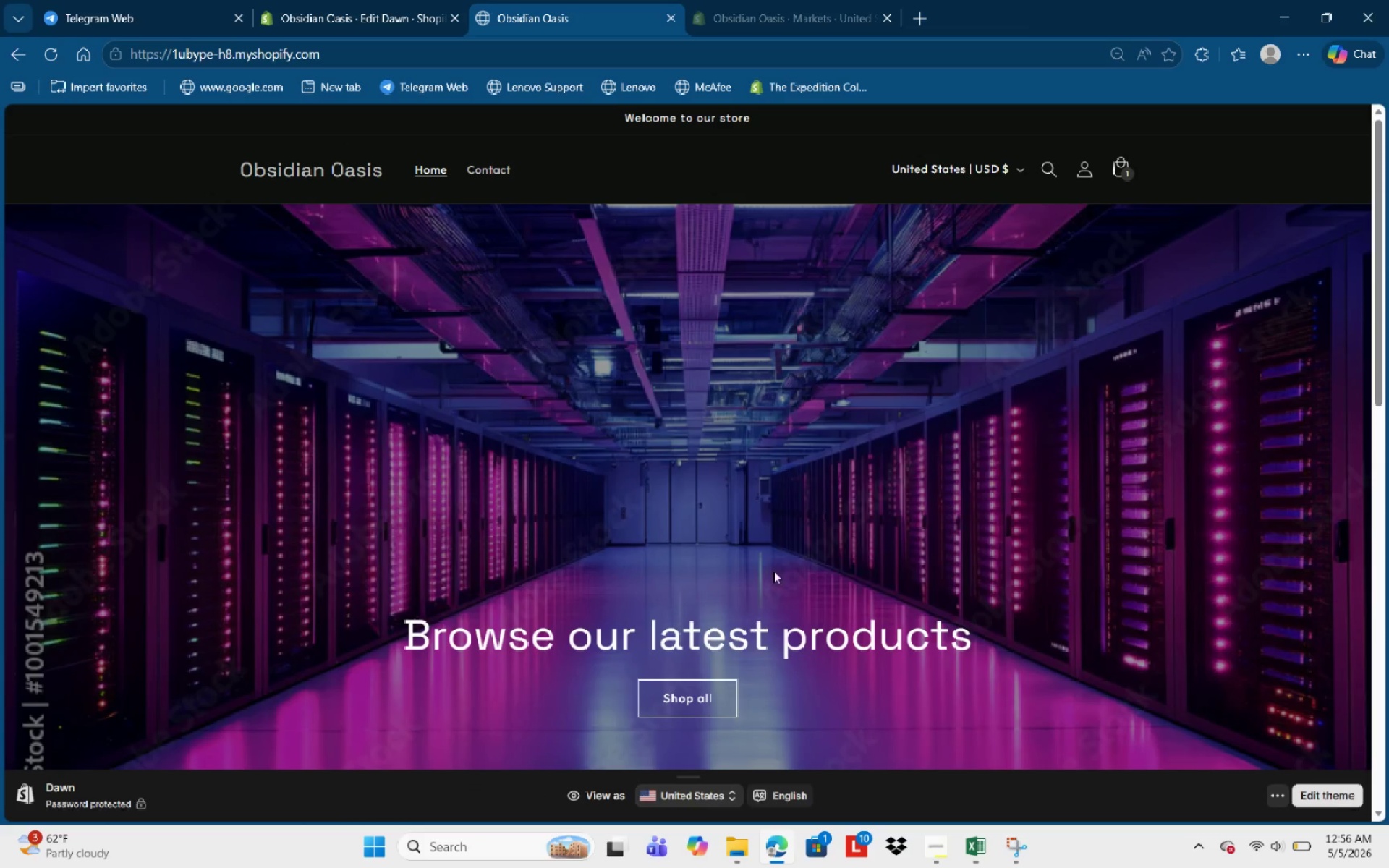 
scroll: coordinate [783, 534], scroll_direction: down, amount: 2.0
 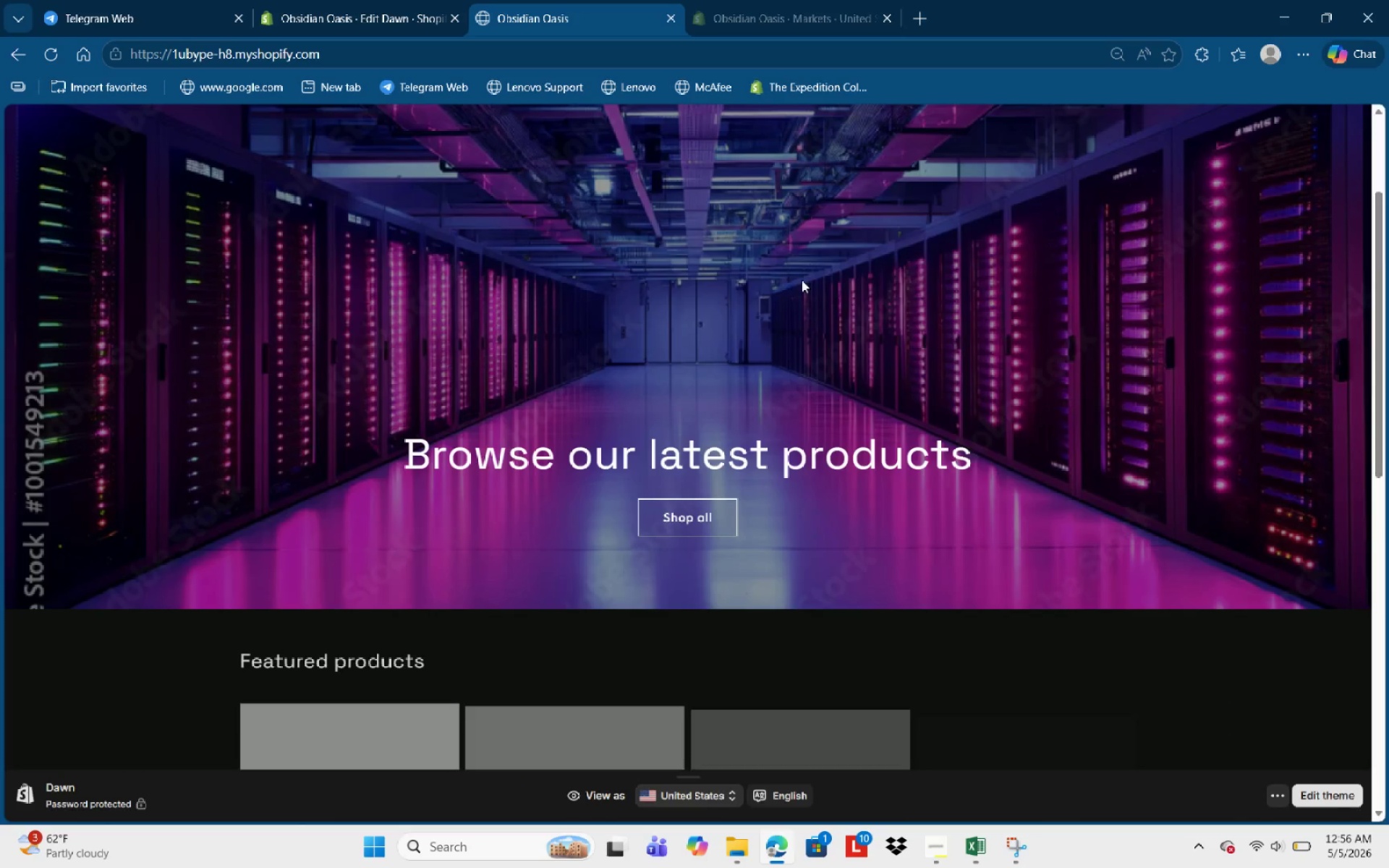 
left_click([802, 280])
 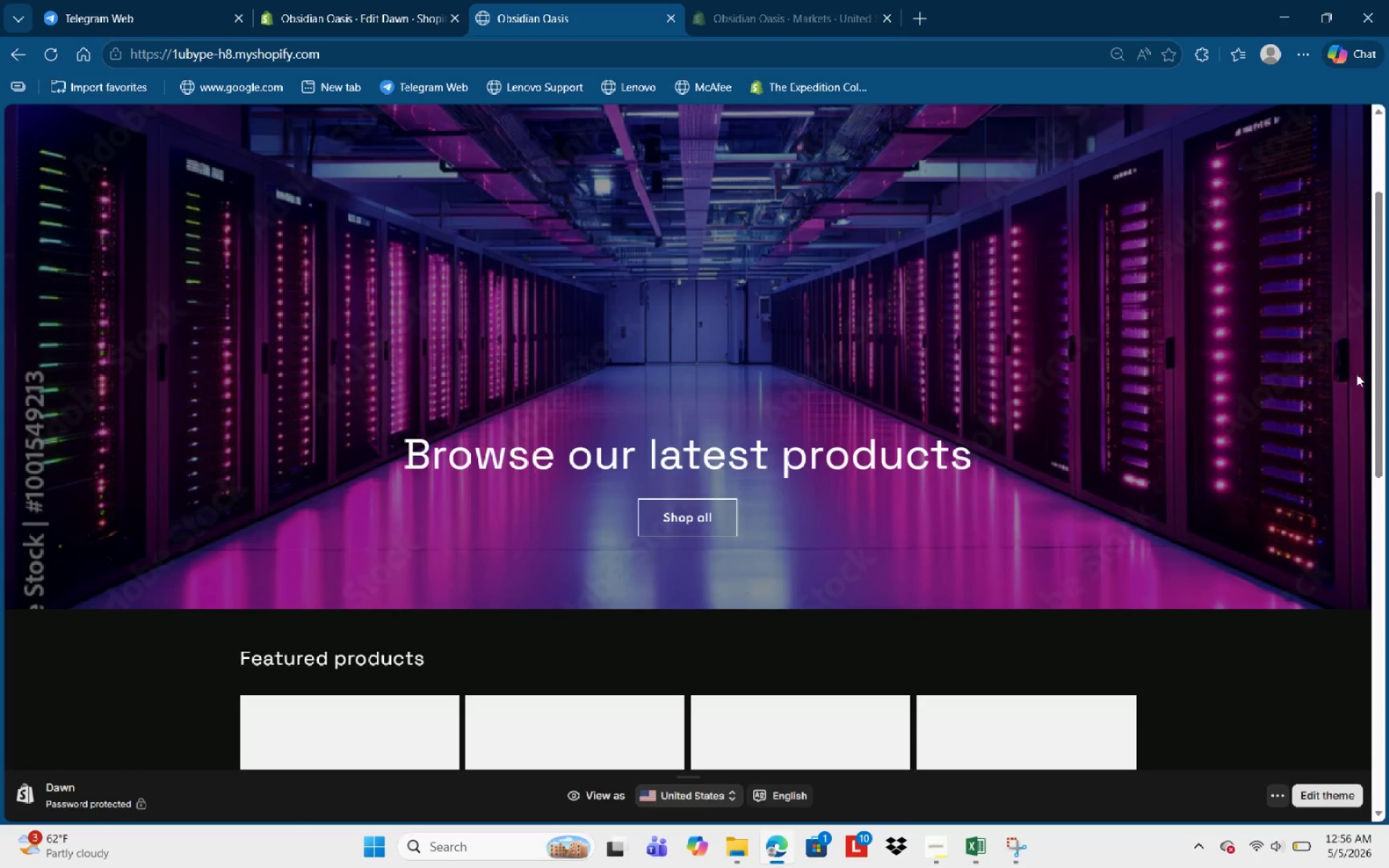 
left_click([1267, 474])
 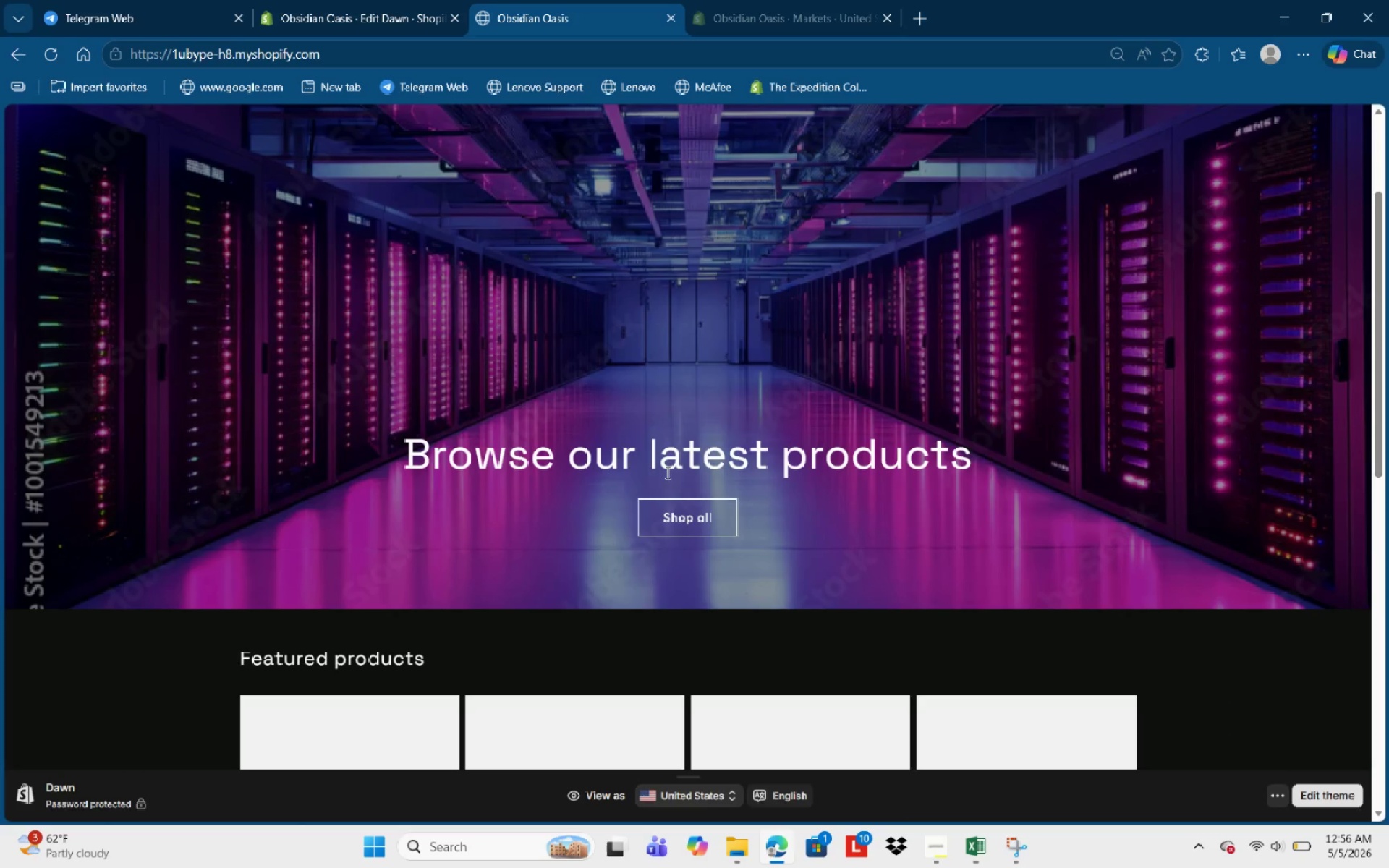 
scroll: coordinate [744, 436], scroll_direction: up, amount: 2.0
 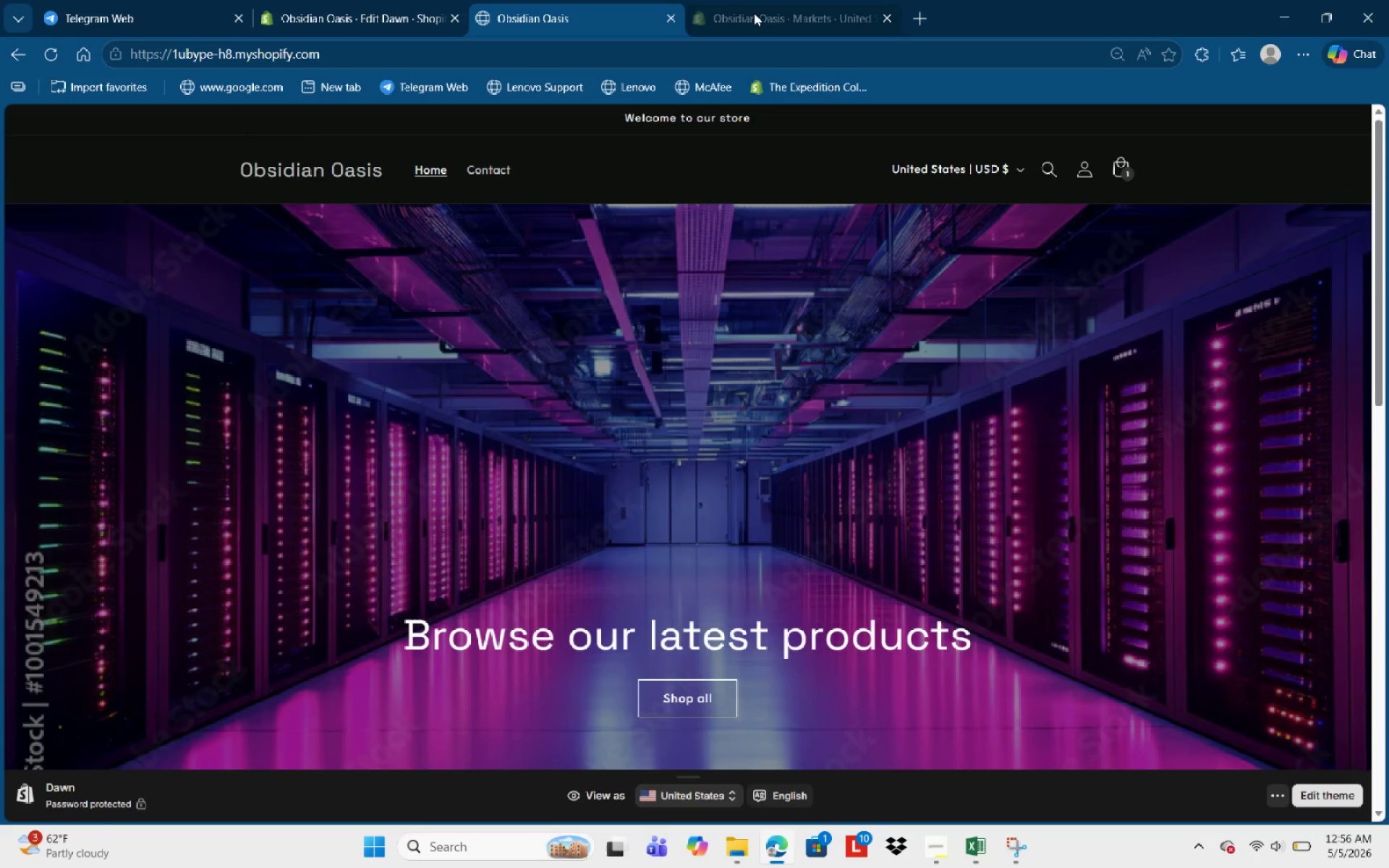 
left_click([754, 12])